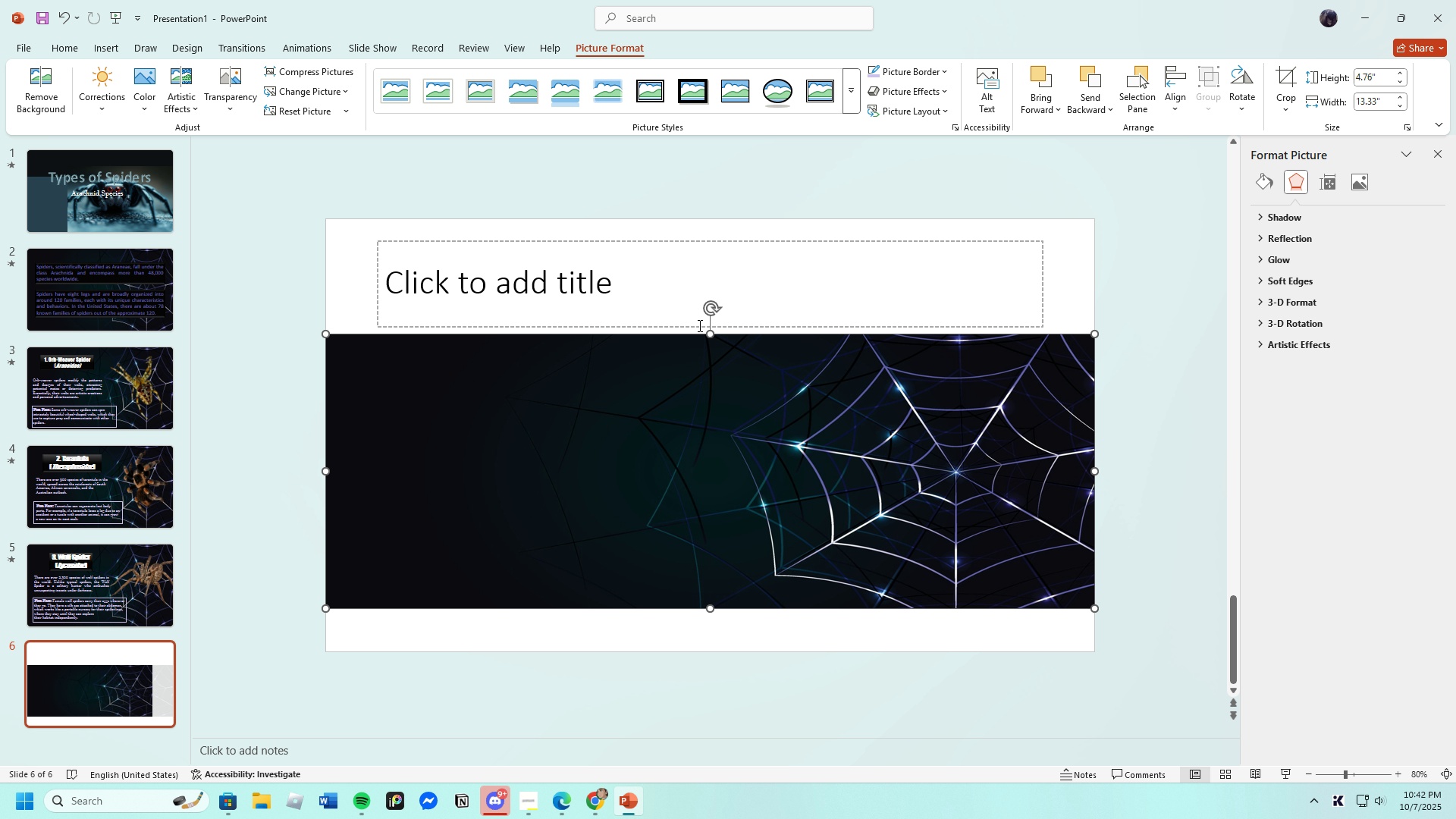 
left_click([738, 701])
 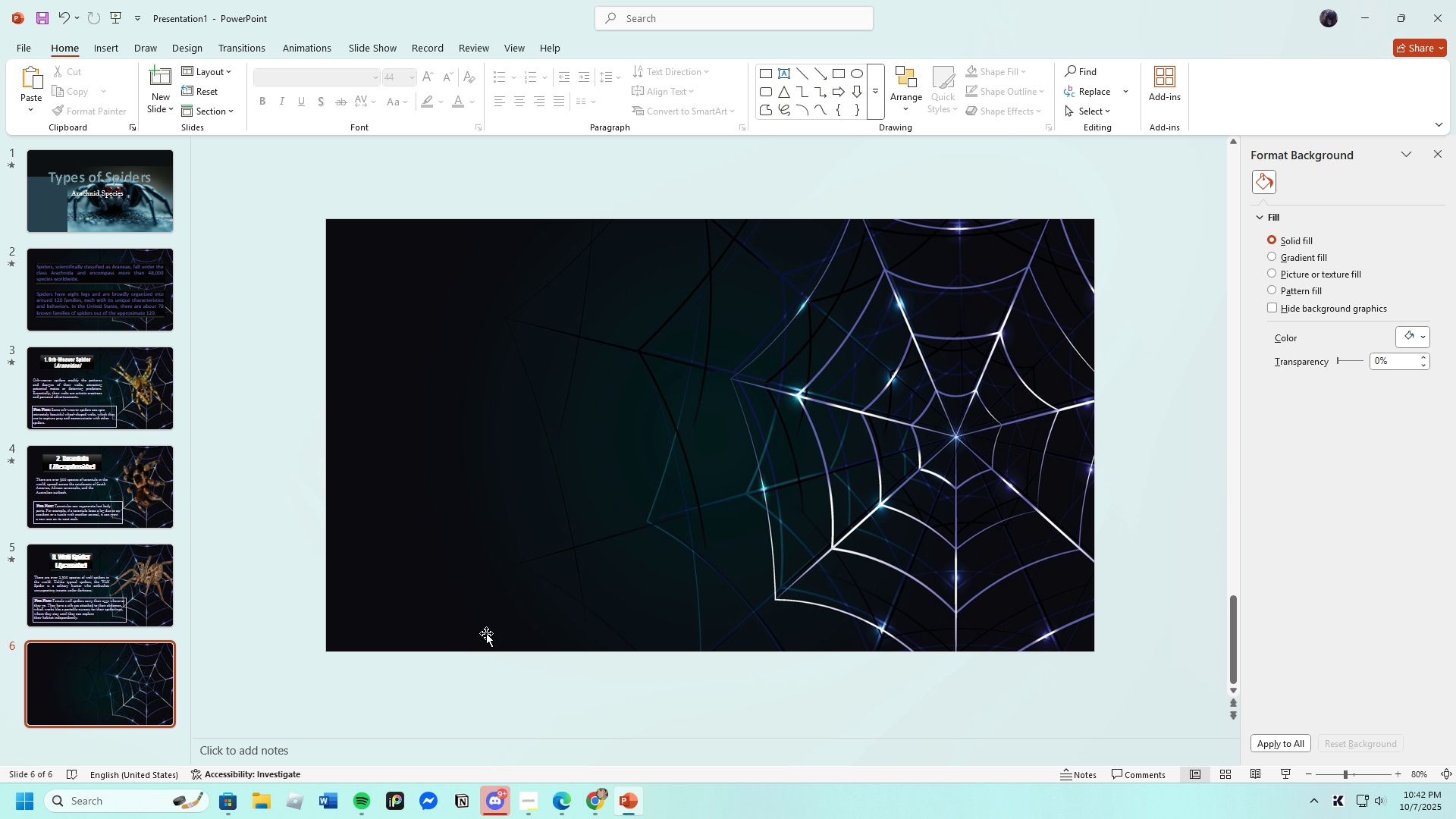 
left_click([497, 674])
 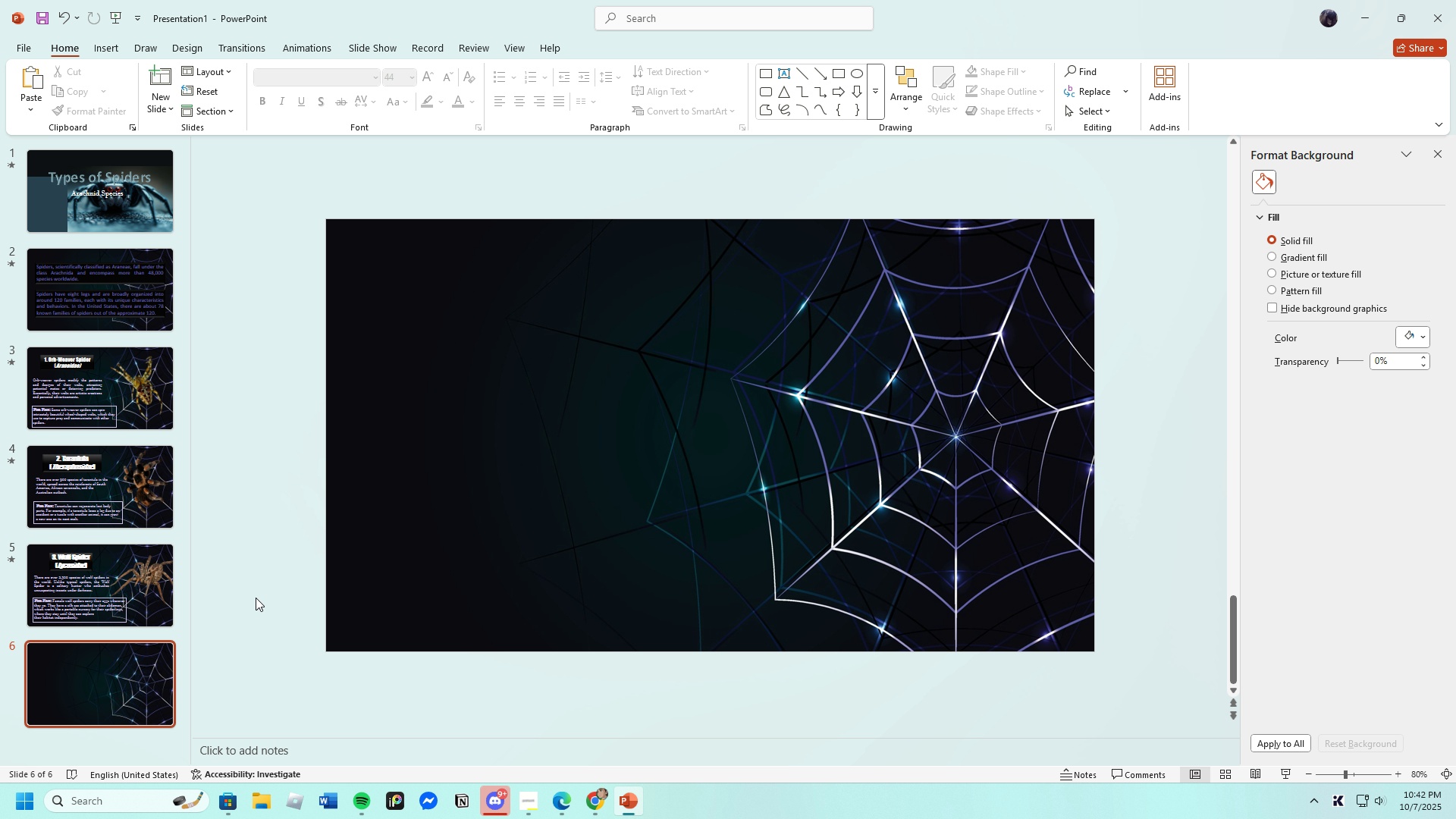 
left_click([256, 597])
 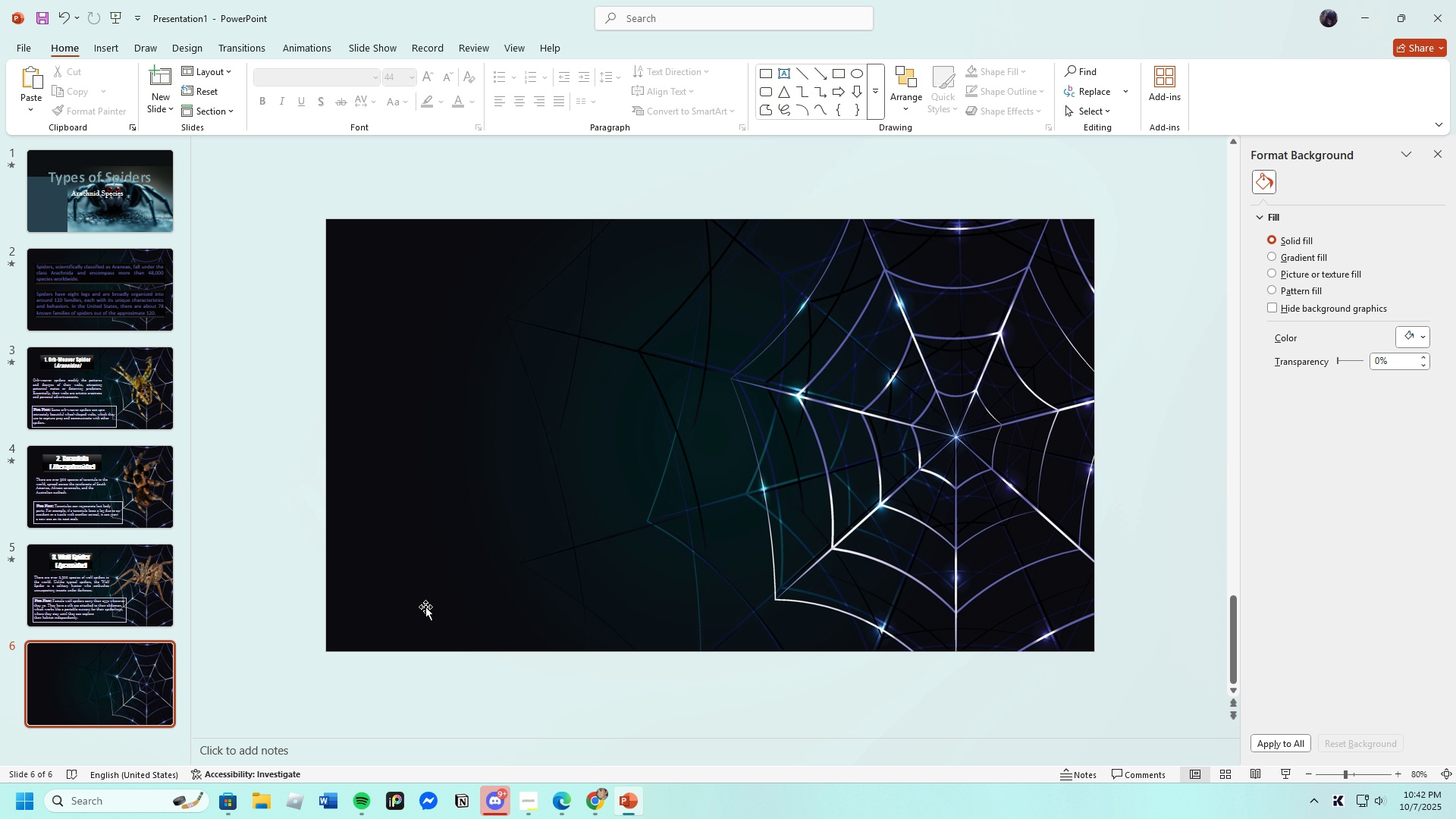 
wait(5.89)
 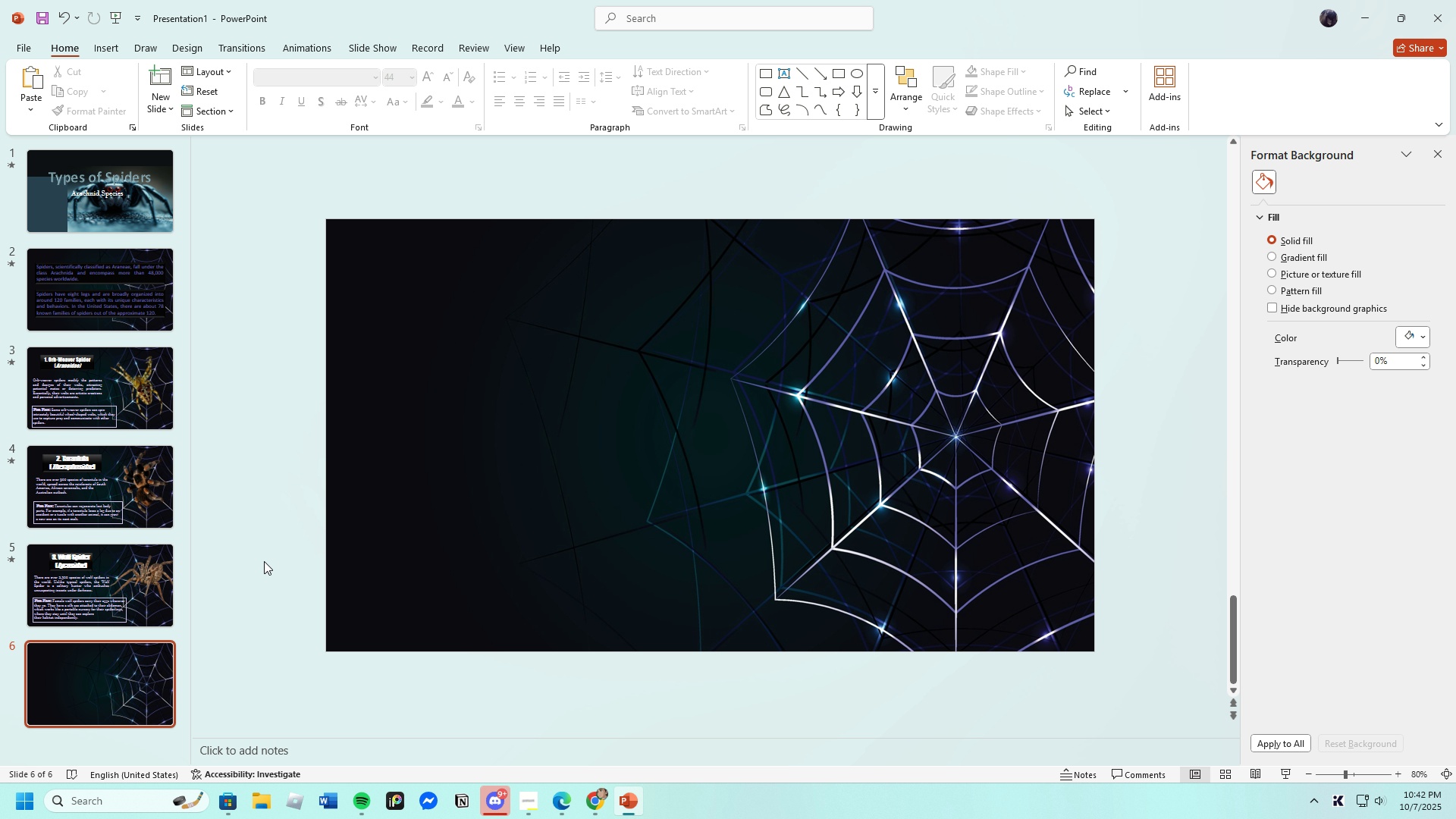 
left_click([556, 806])
 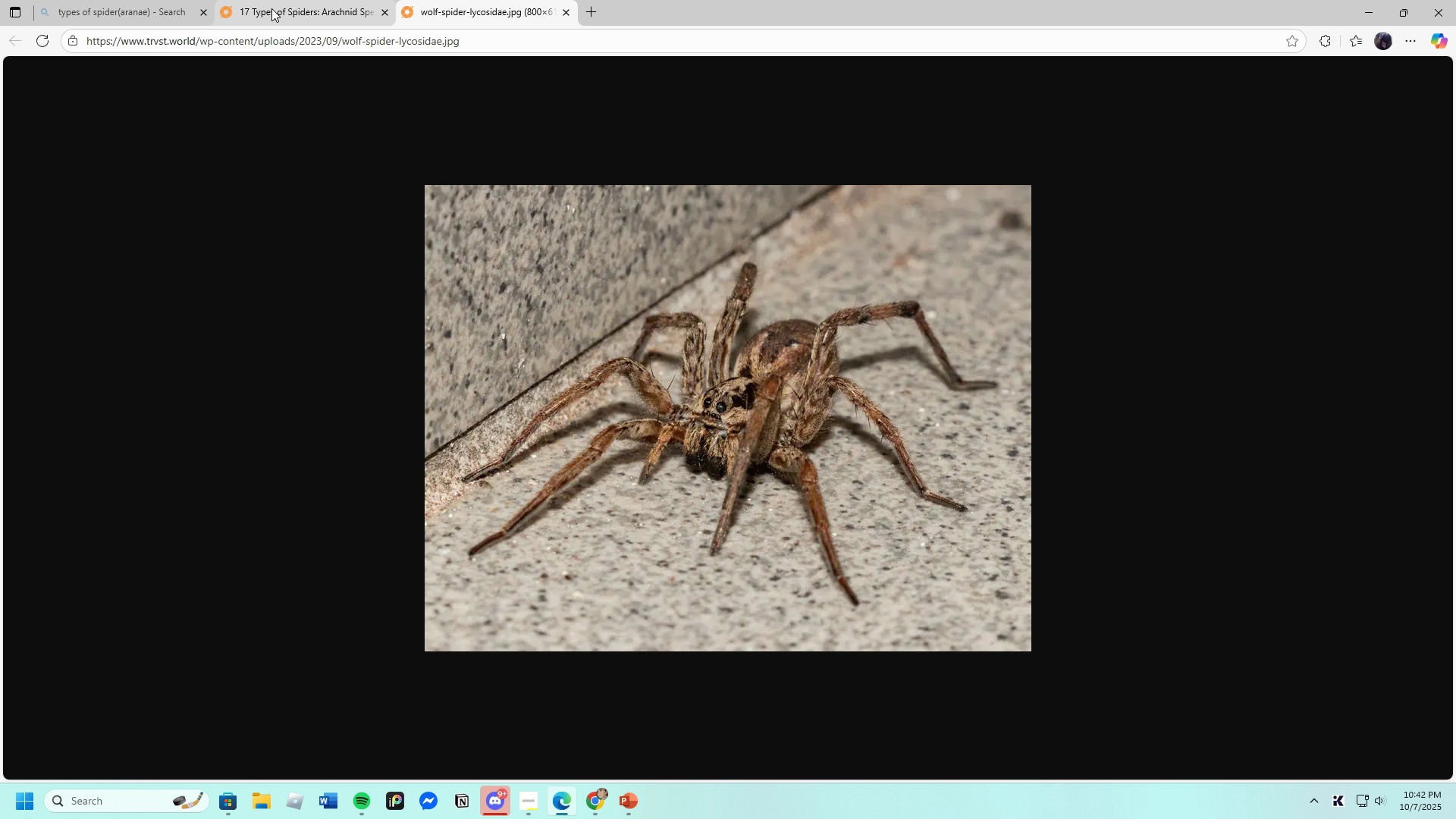 
left_click([273, 10])
 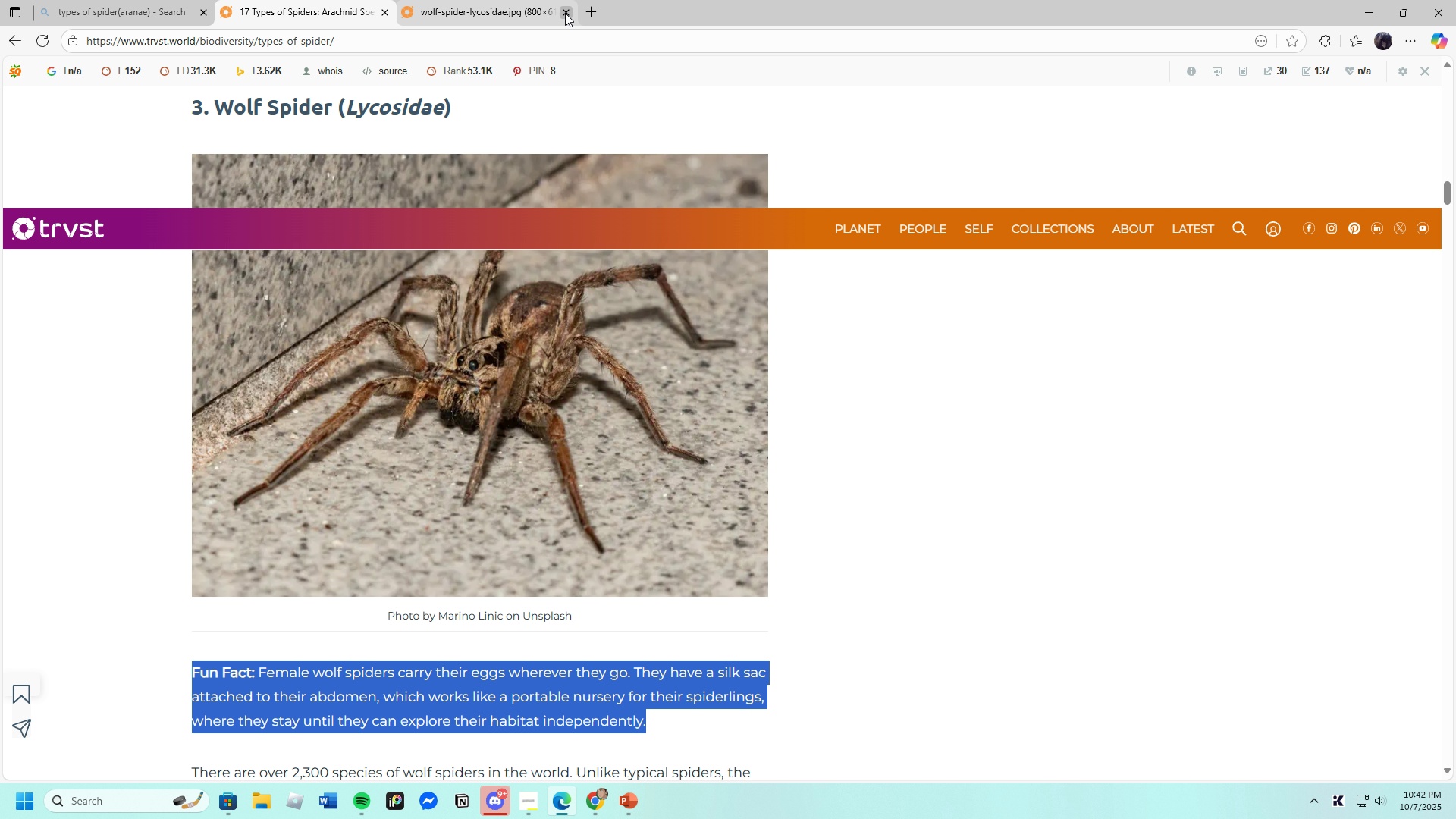 
left_click([565, 12])
 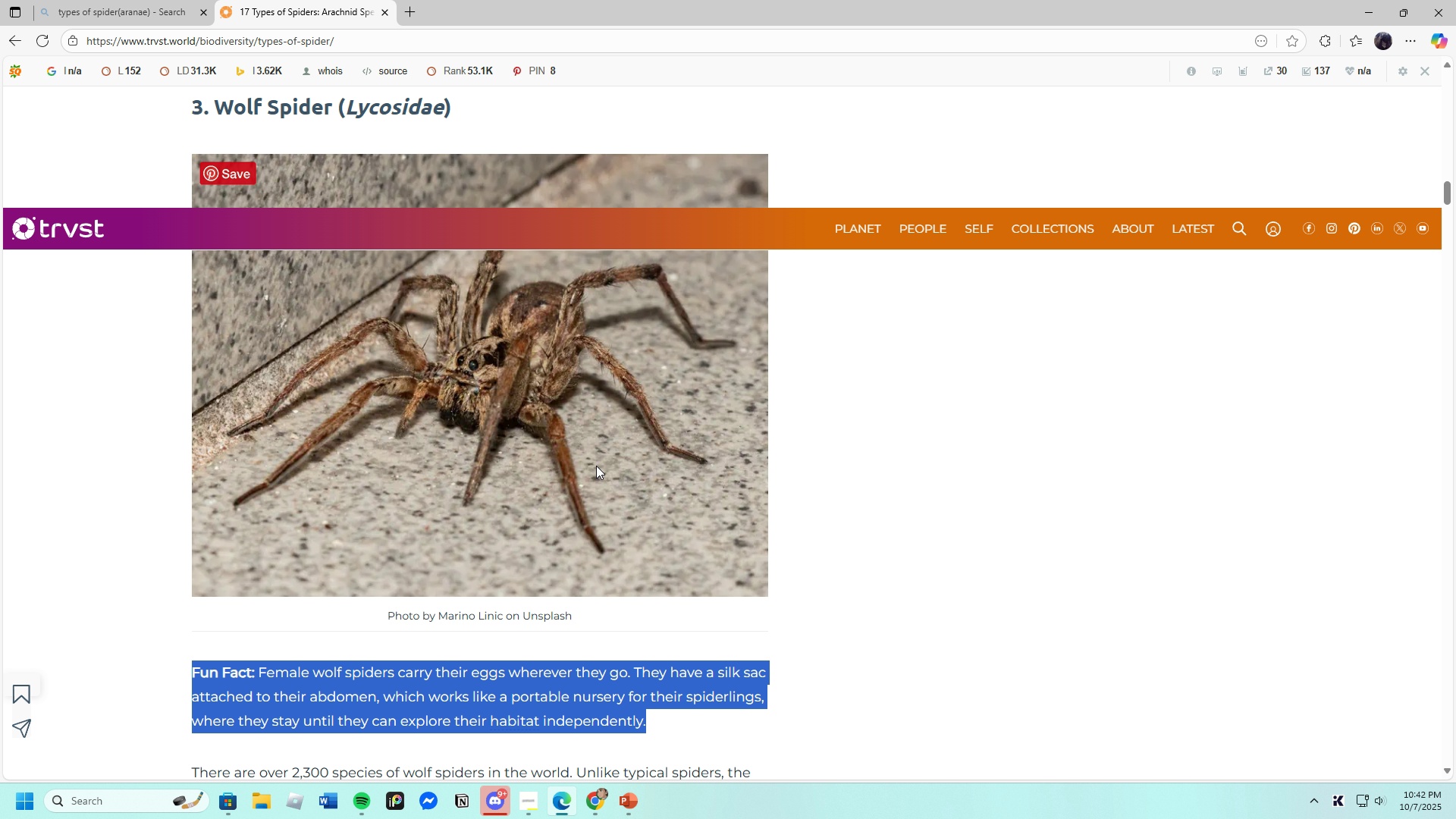 
scroll: coordinate [598, 466], scroll_direction: down, amount: 11.0
 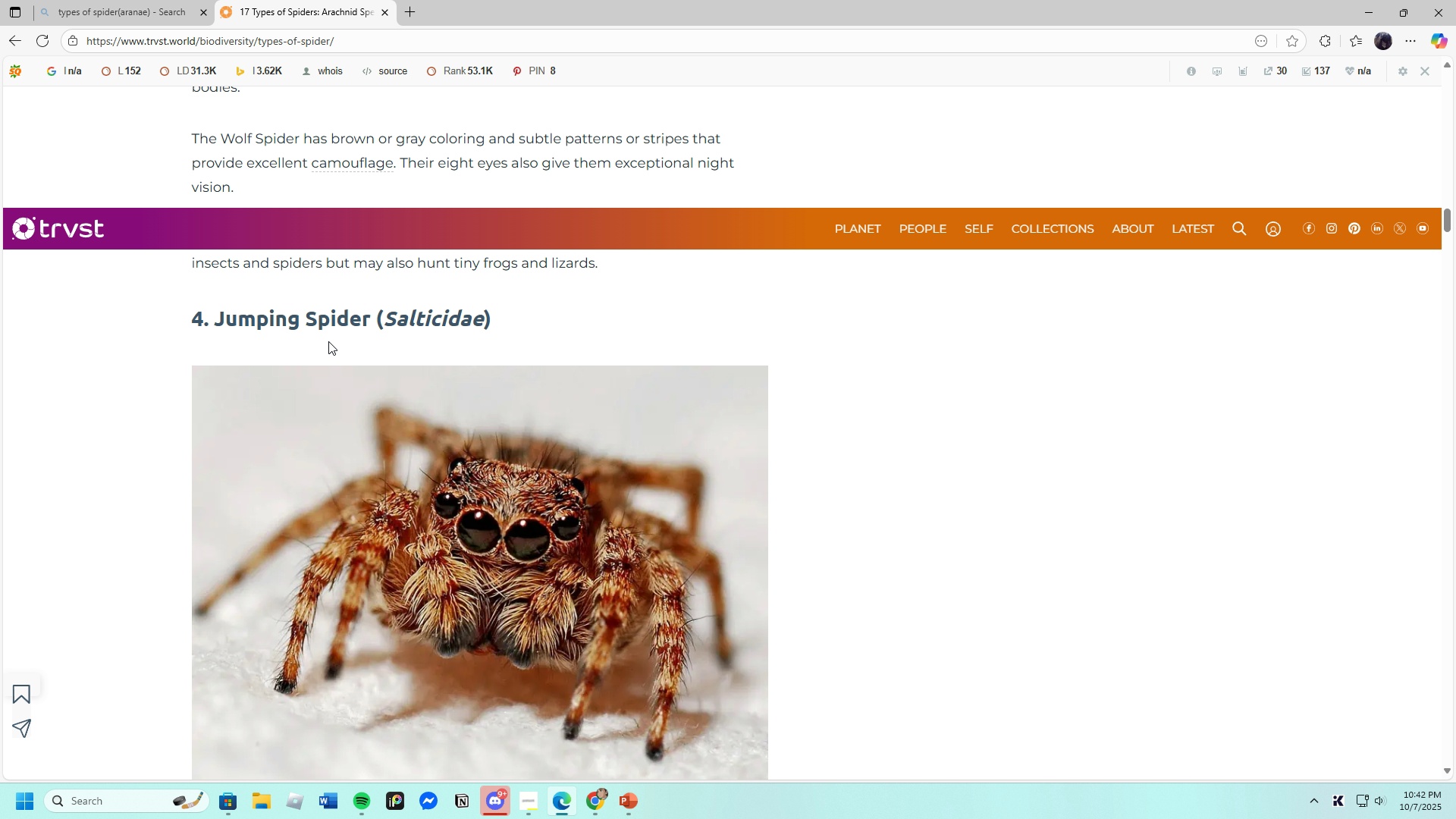 
mouse_move([202, 324])
 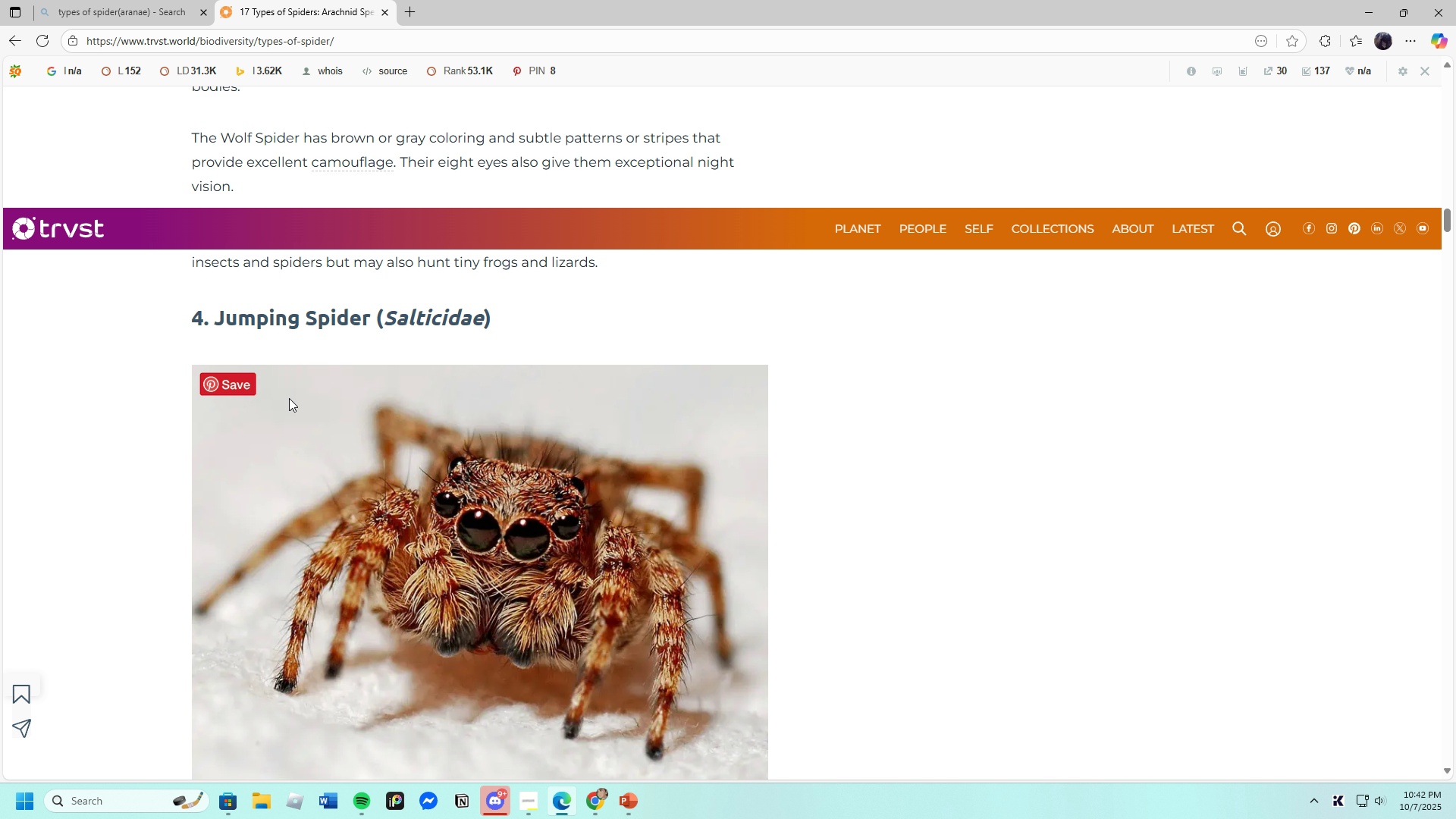 
scroll: coordinate [290, 399], scroll_direction: down, amount: 3.0
 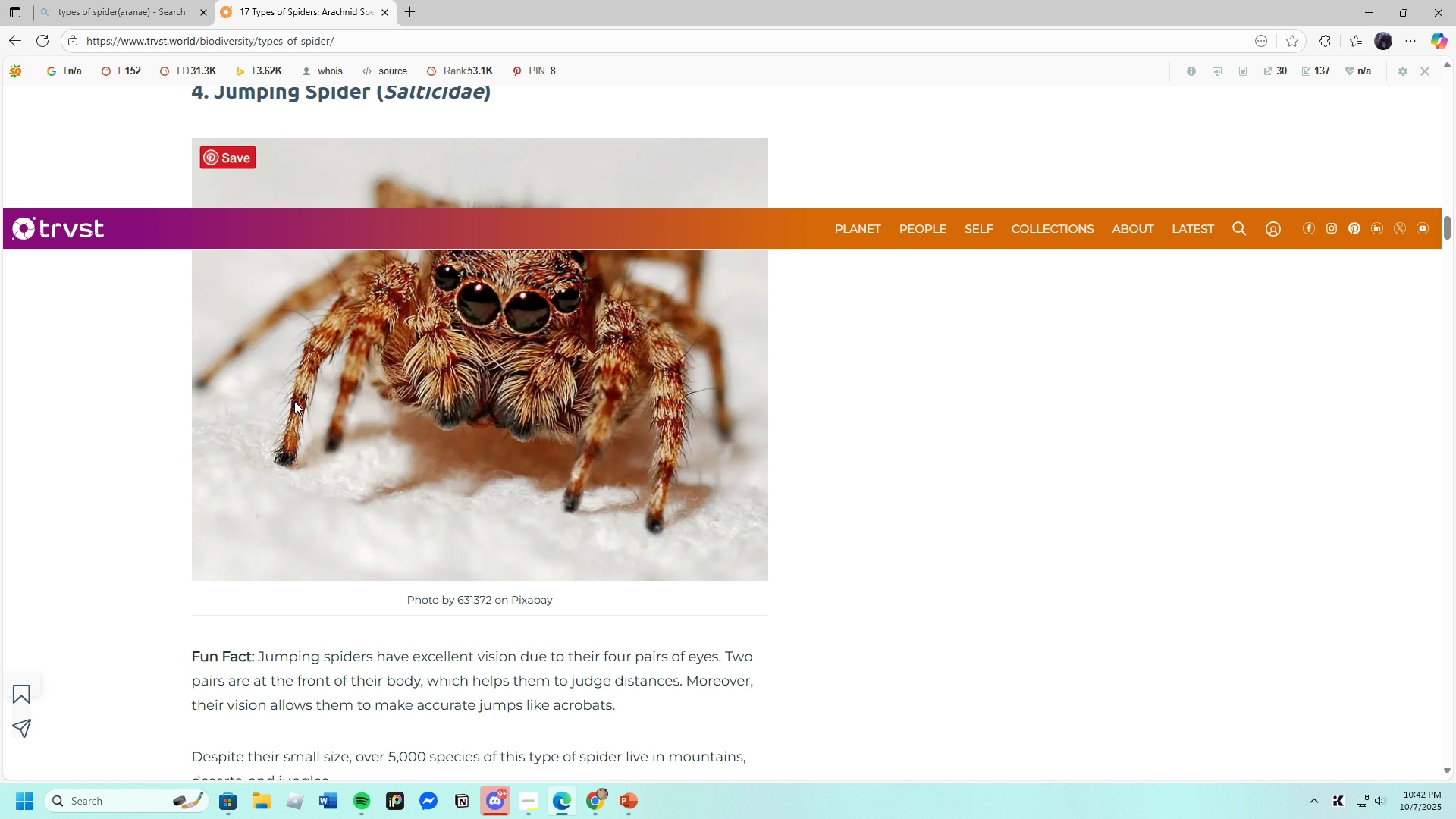 
scroll: coordinate [272, 379], scroll_direction: up, amount: 3.0
 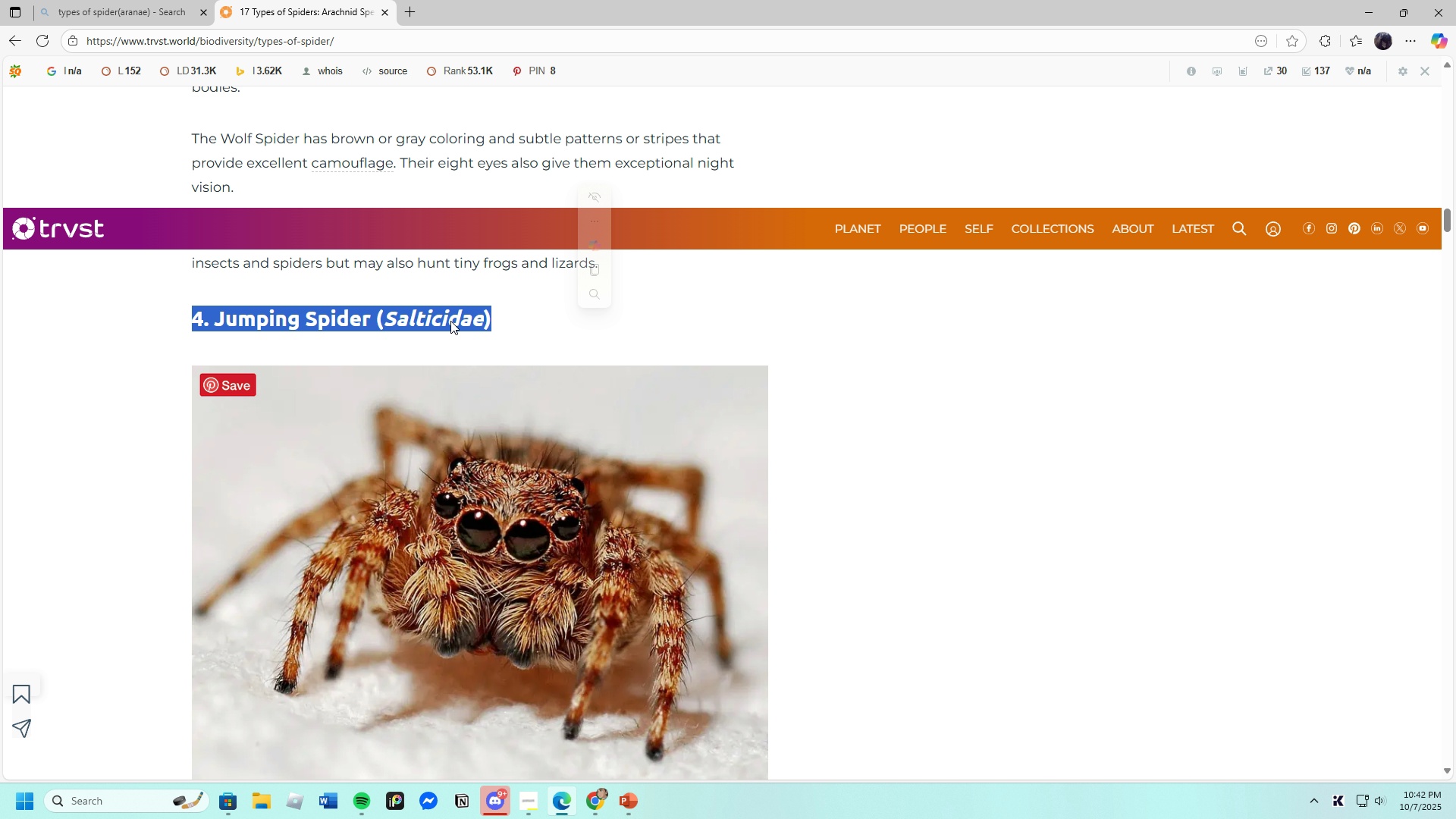 
right_click([450, 321])
 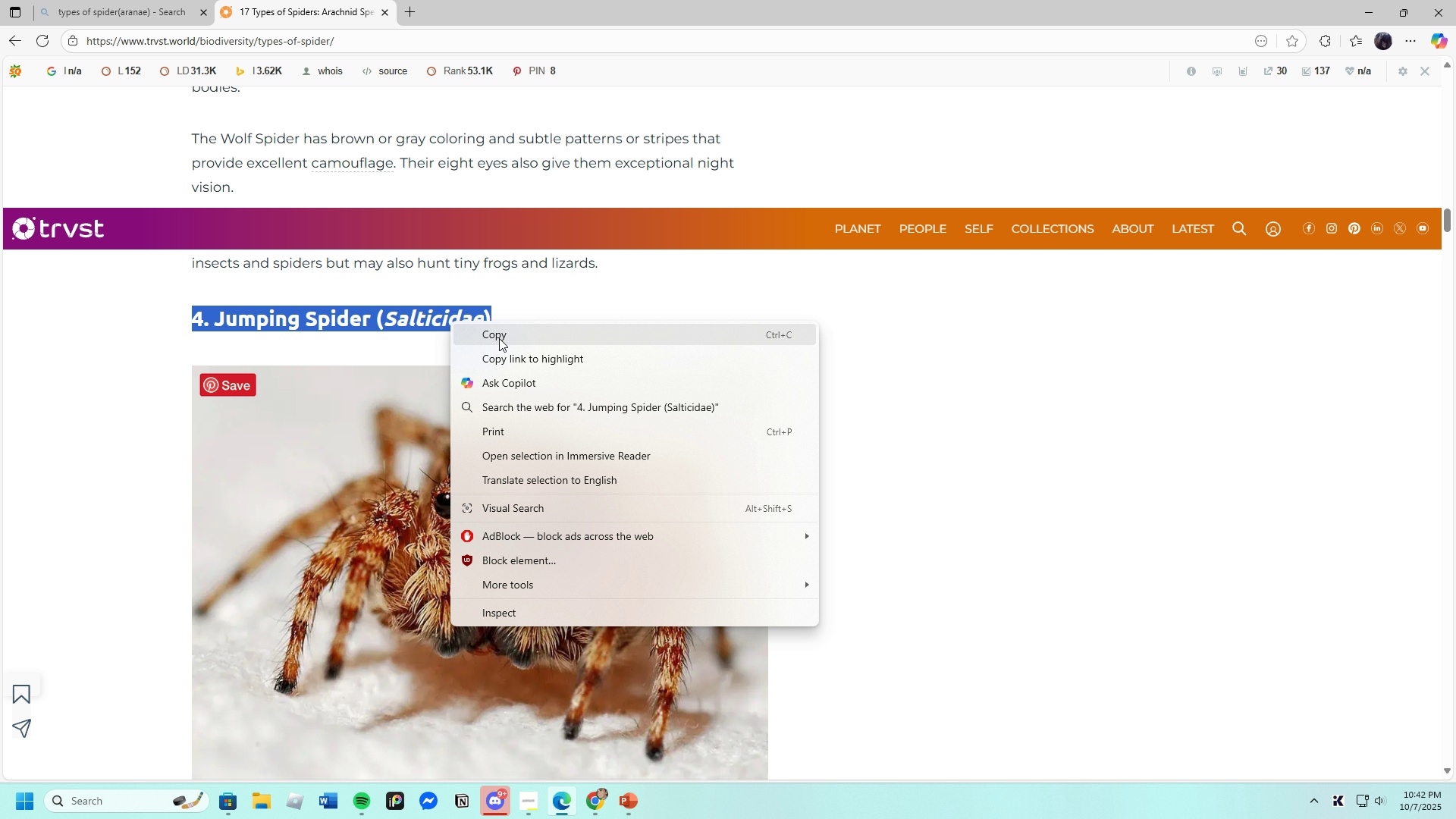 
left_click([499, 338])
 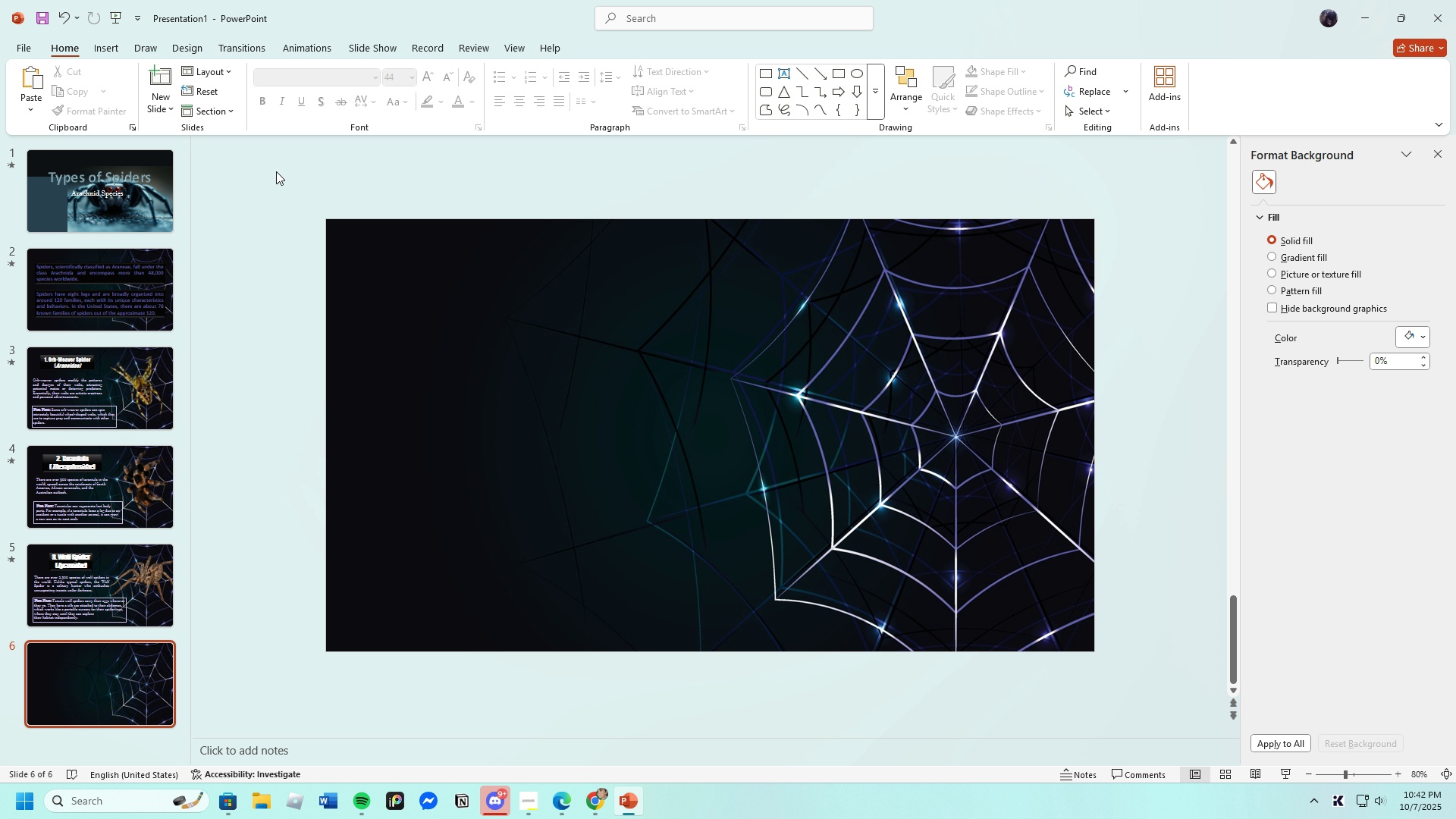 
left_click([119, 49])
 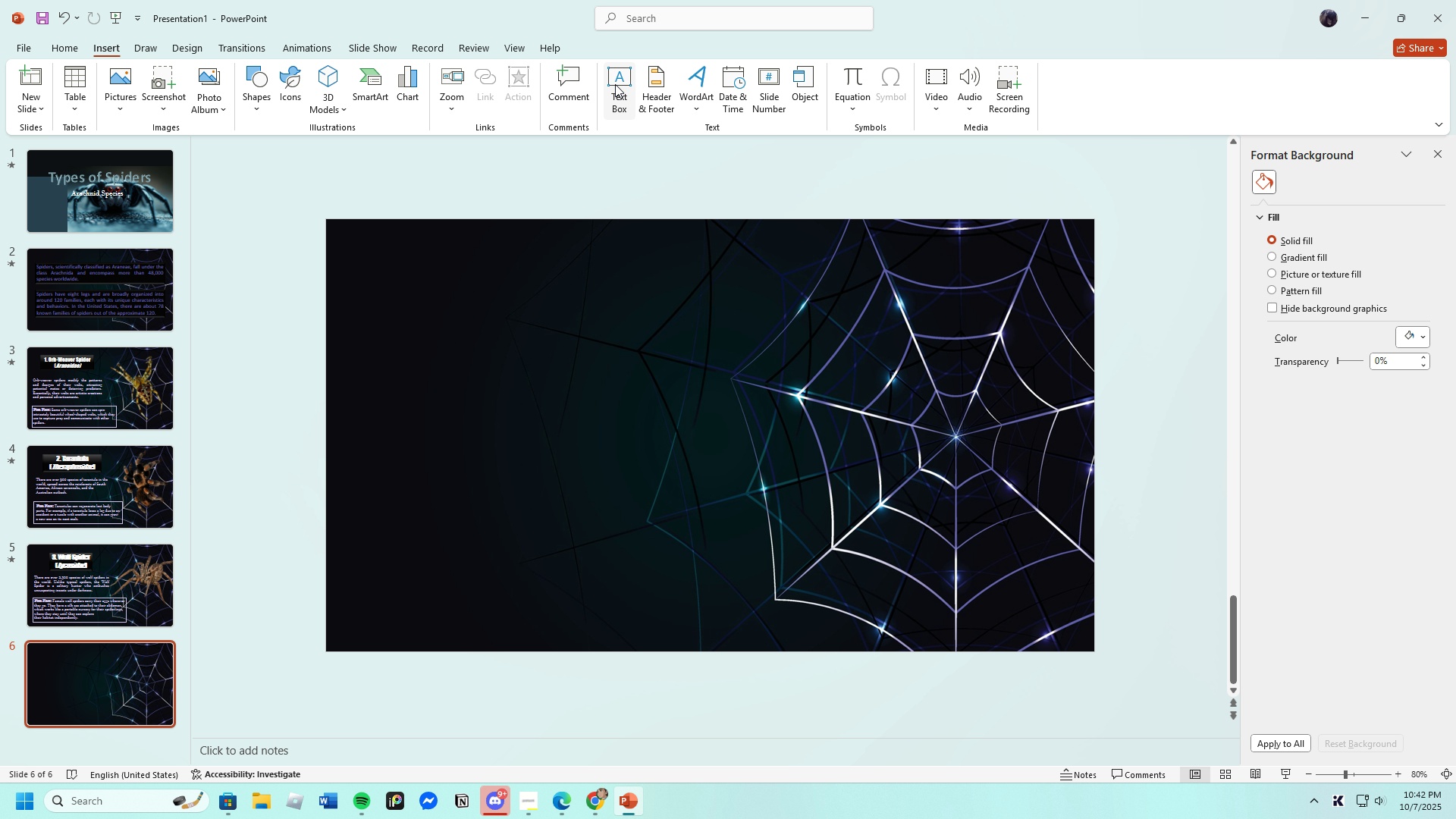 
left_click([615, 84])